 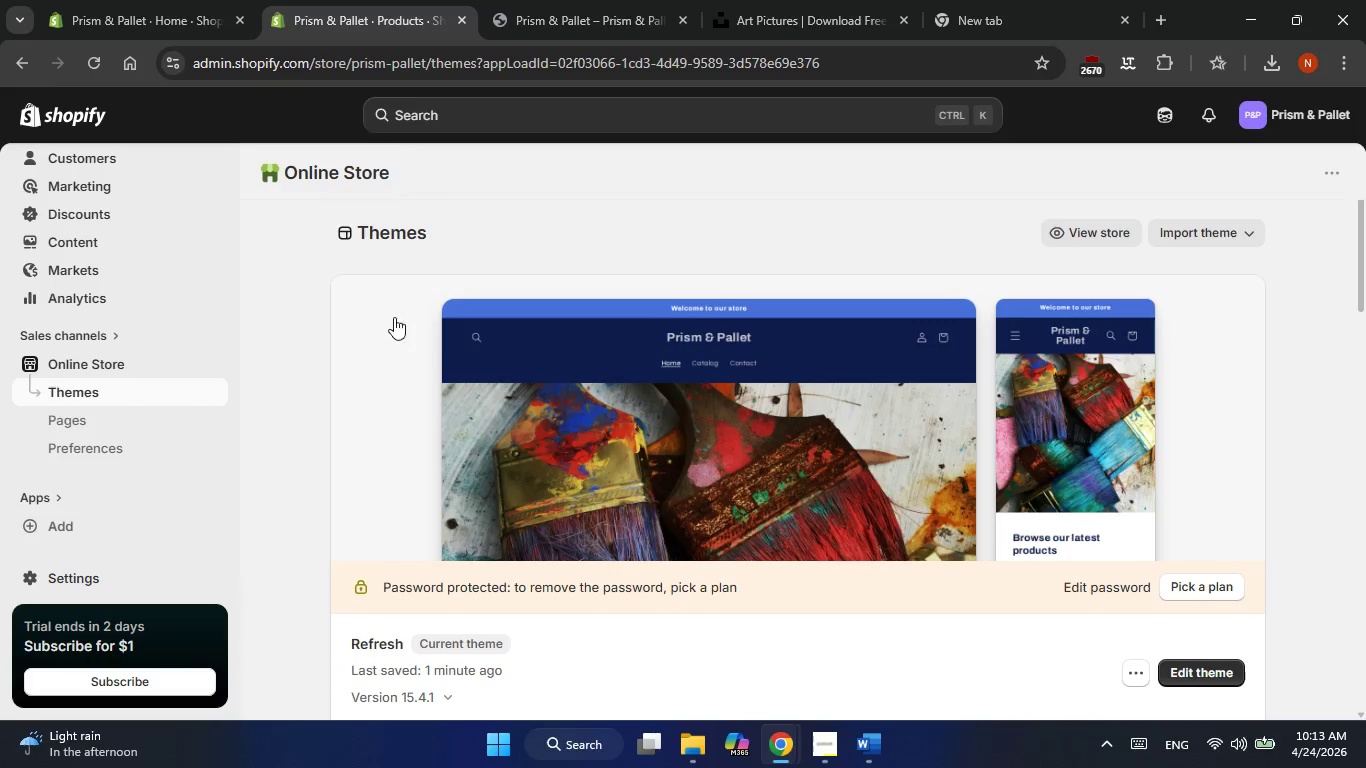 
scroll: coordinate [154, 347], scroll_direction: up, amount: 3.0
 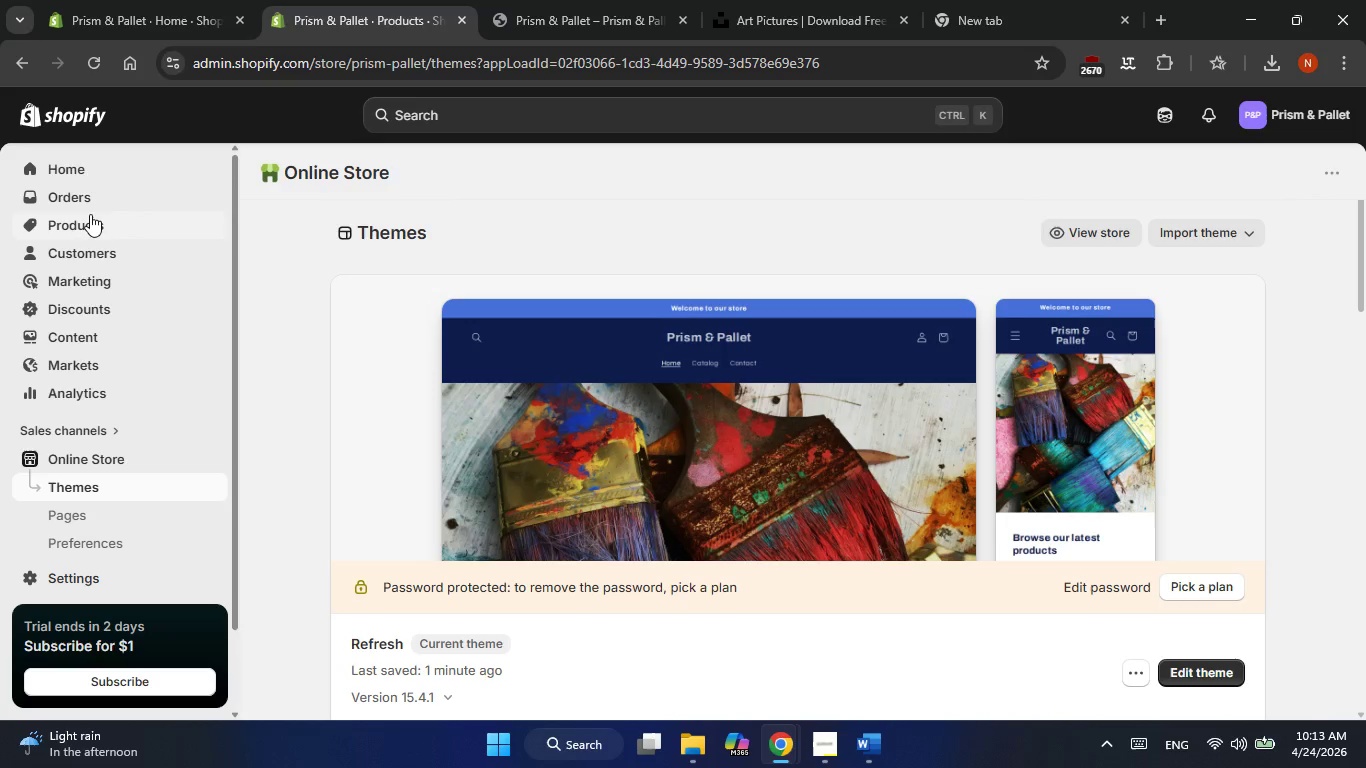 
left_click([90, 214])
 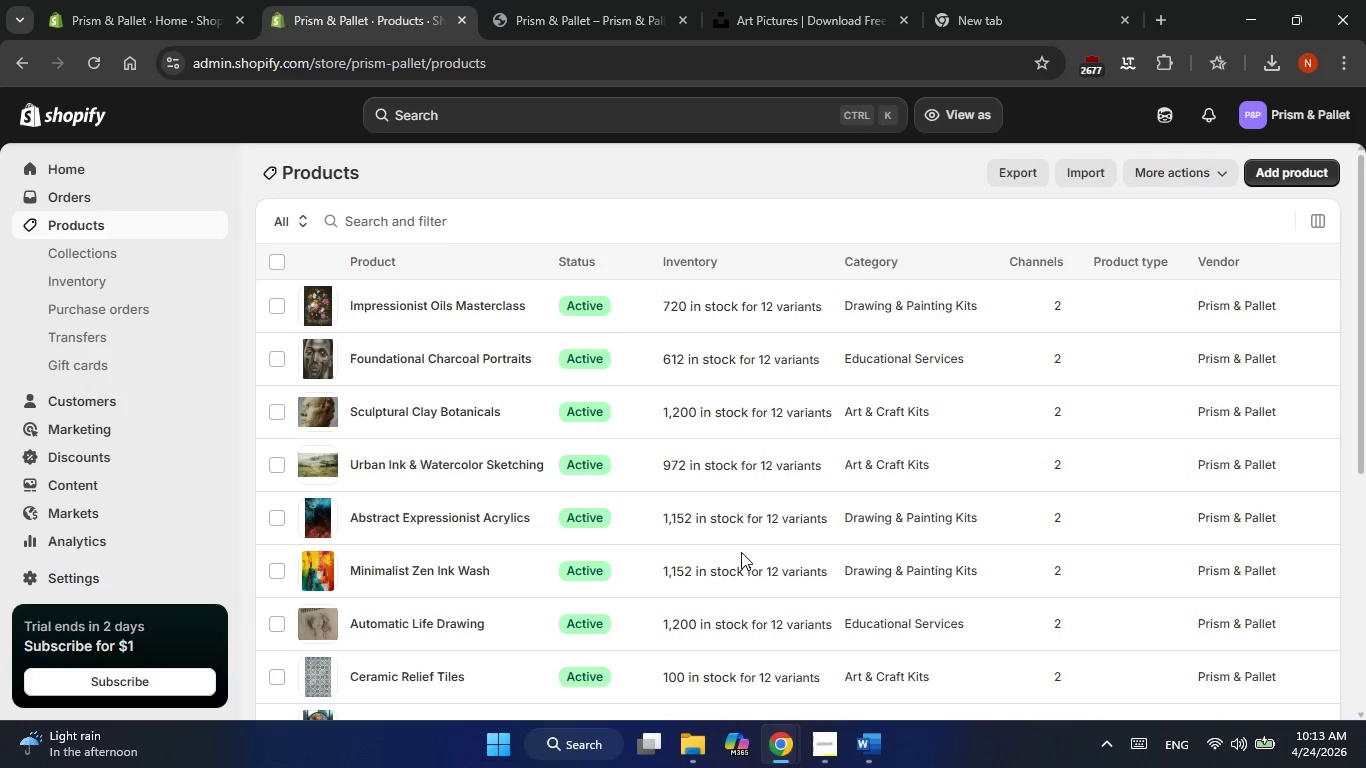 
key(Meta+PrintScreen)
 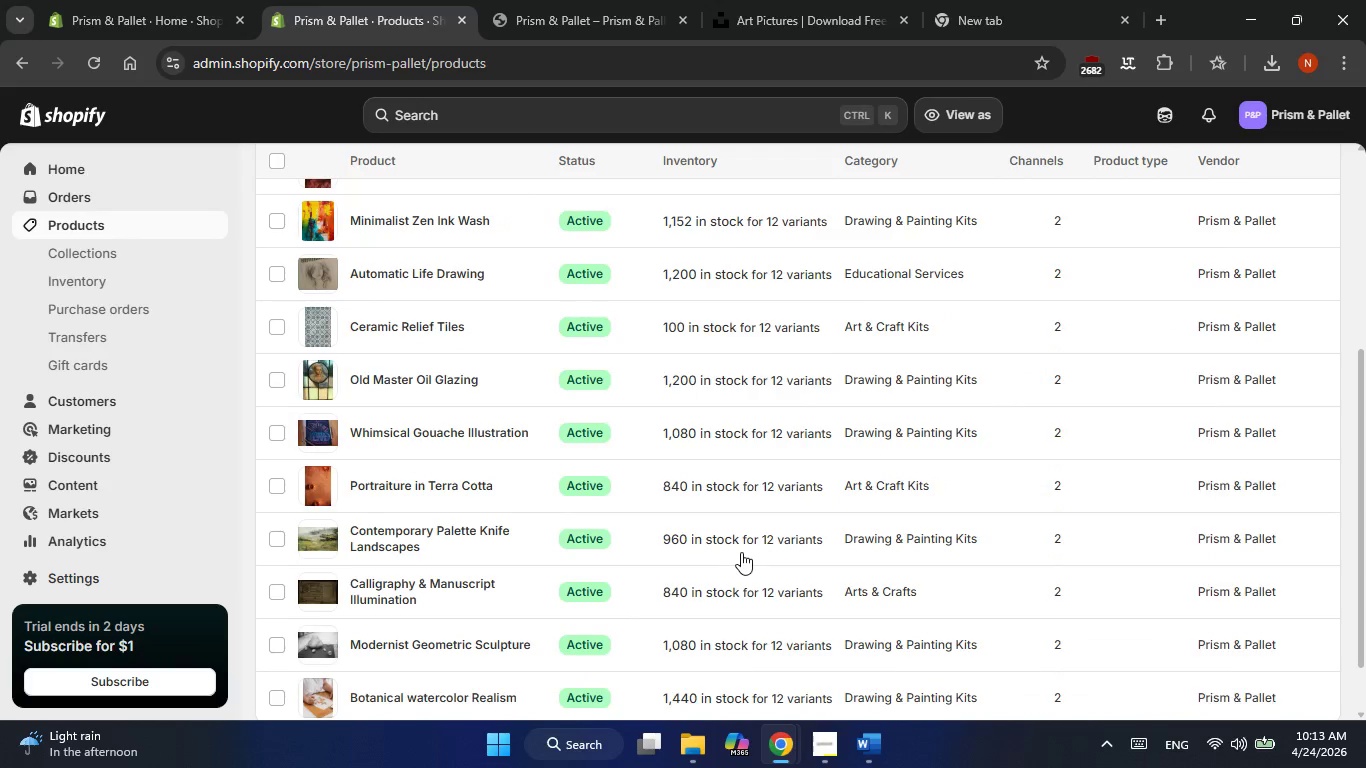 
key(Meta+PrintScreen)
 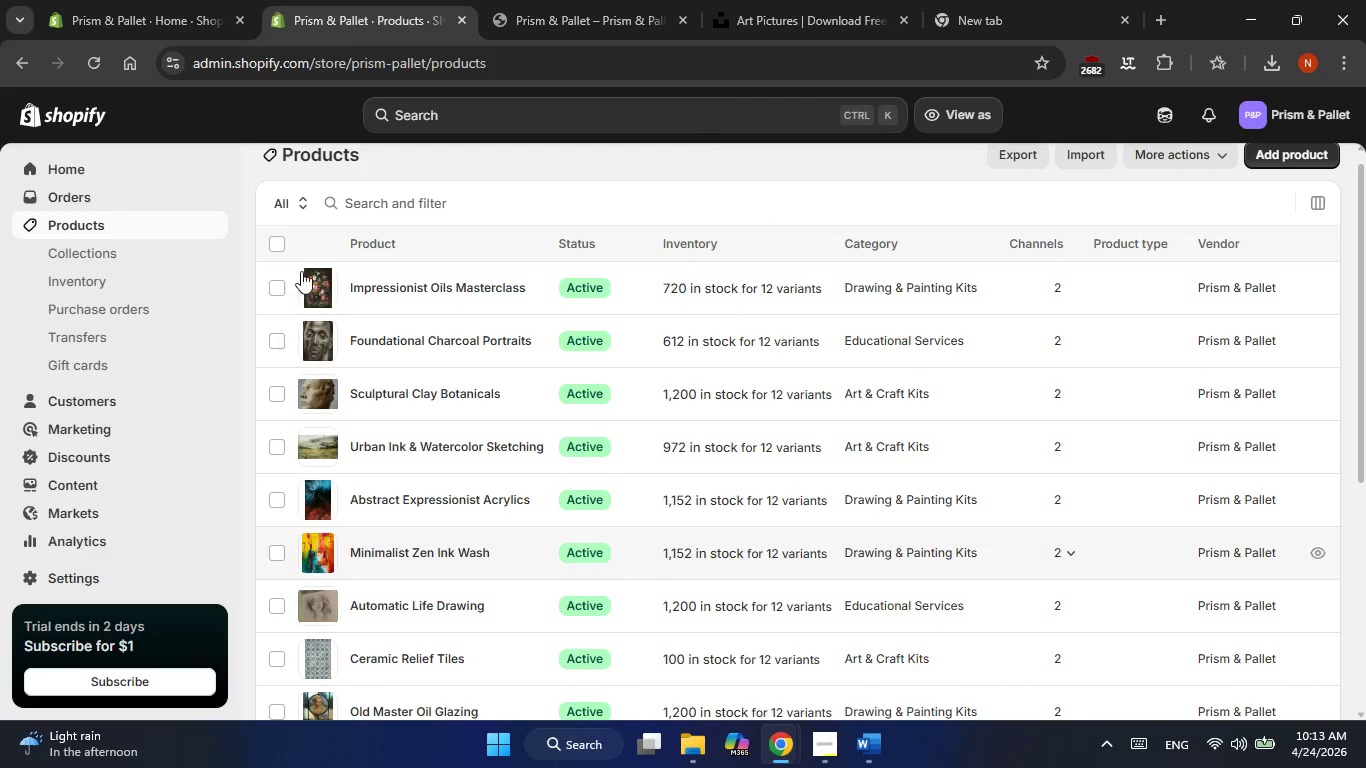 
left_click([274, 240])
 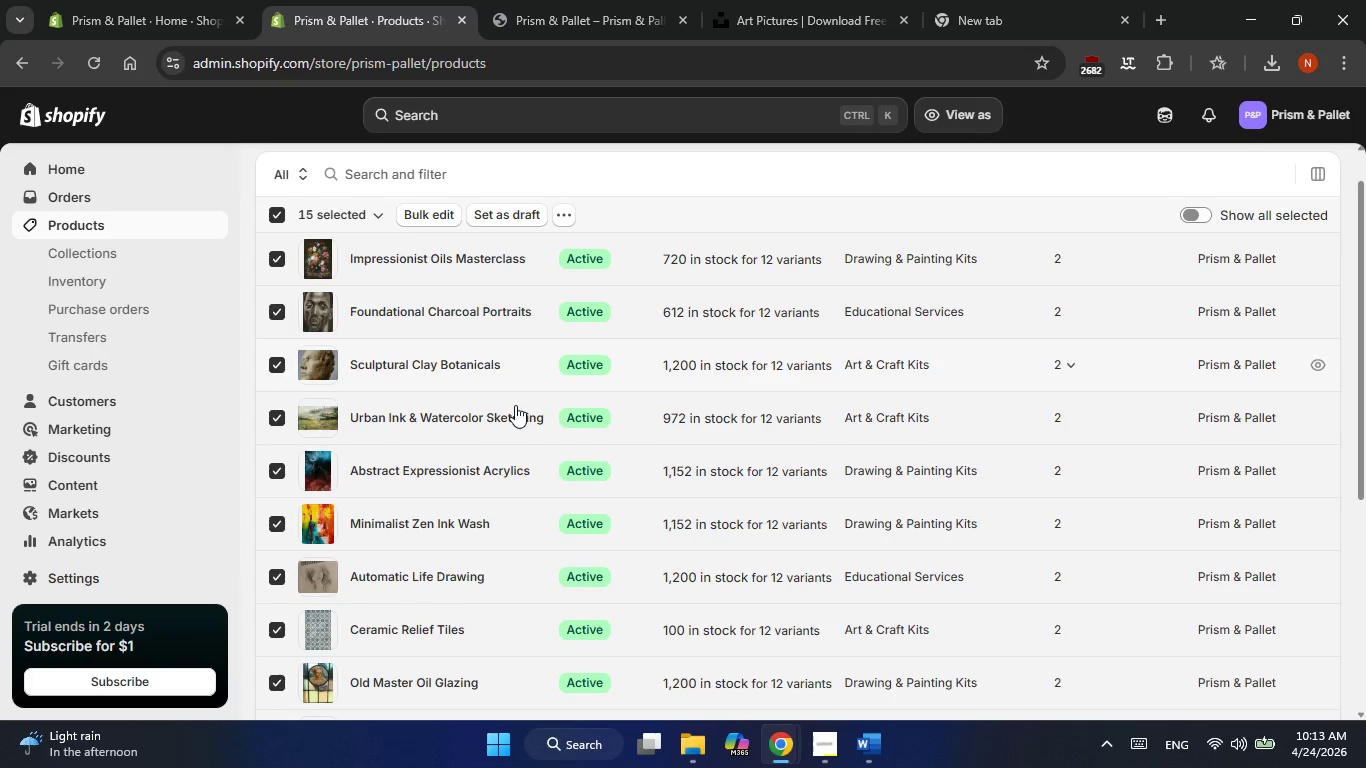 
key(Meta+PrintScreen)
 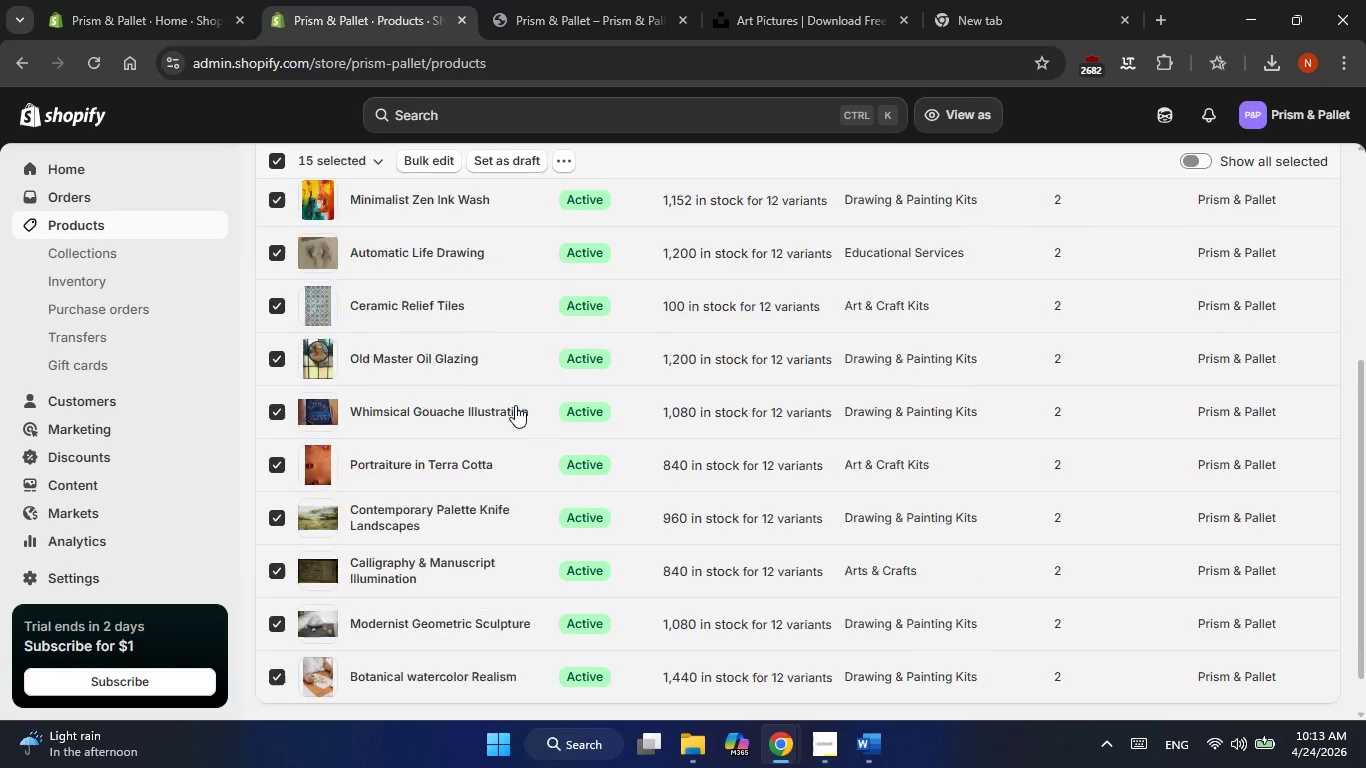 
key(Meta+PrintScreen)
 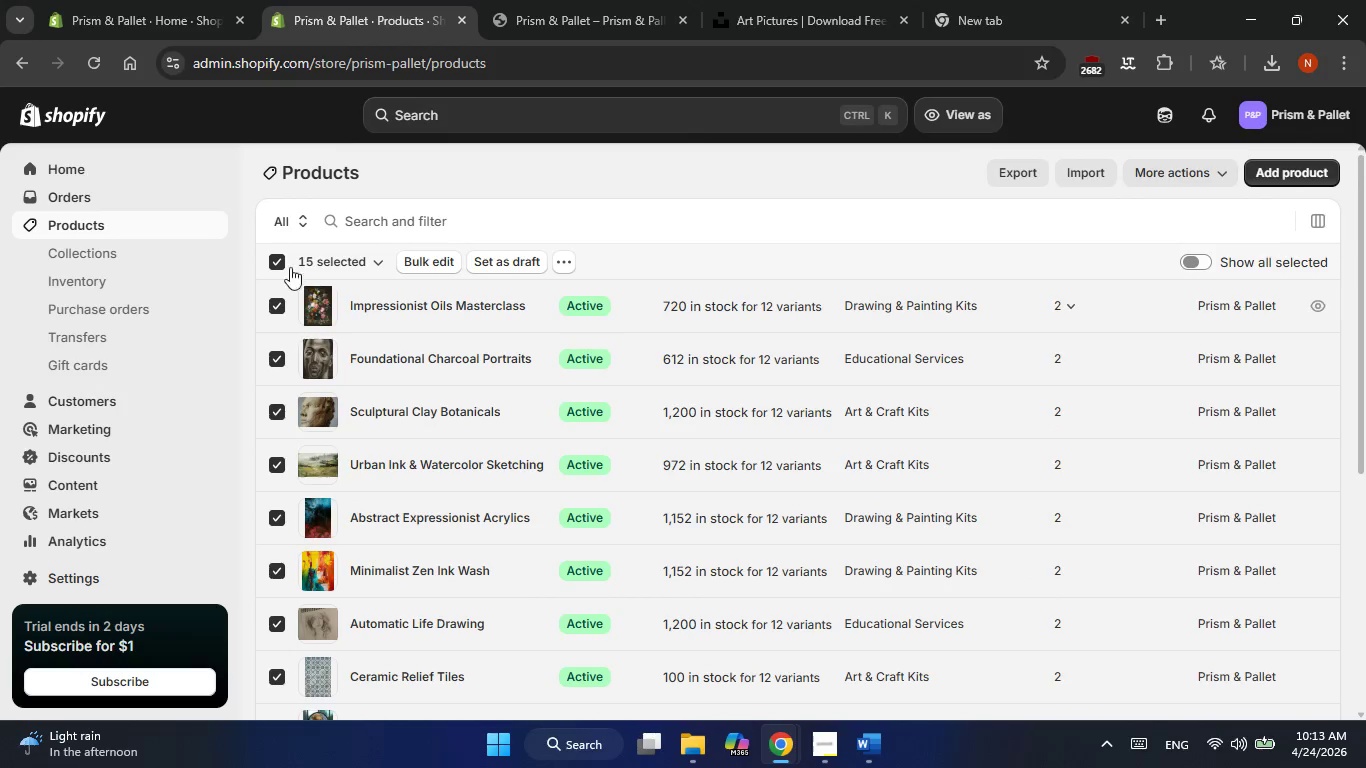 
left_click([276, 262])
 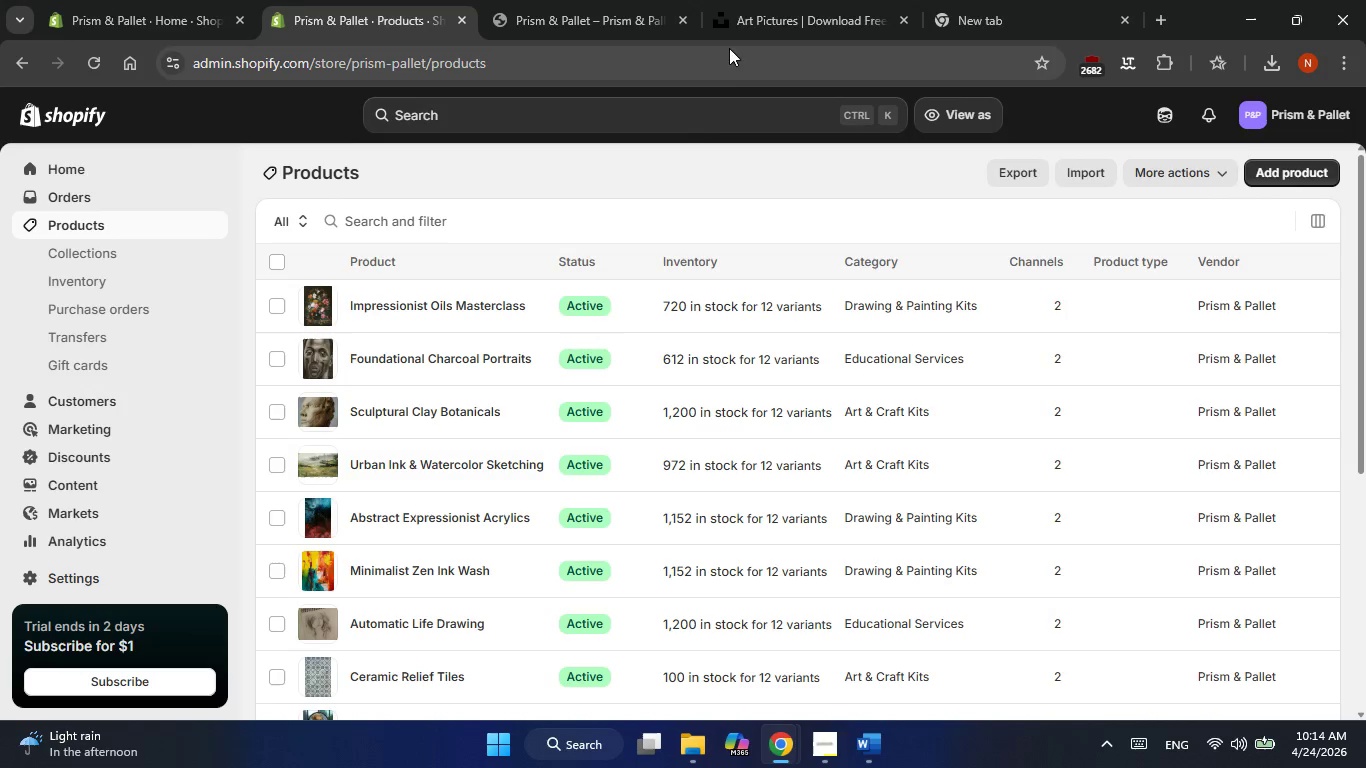 
left_click([688, 168])
 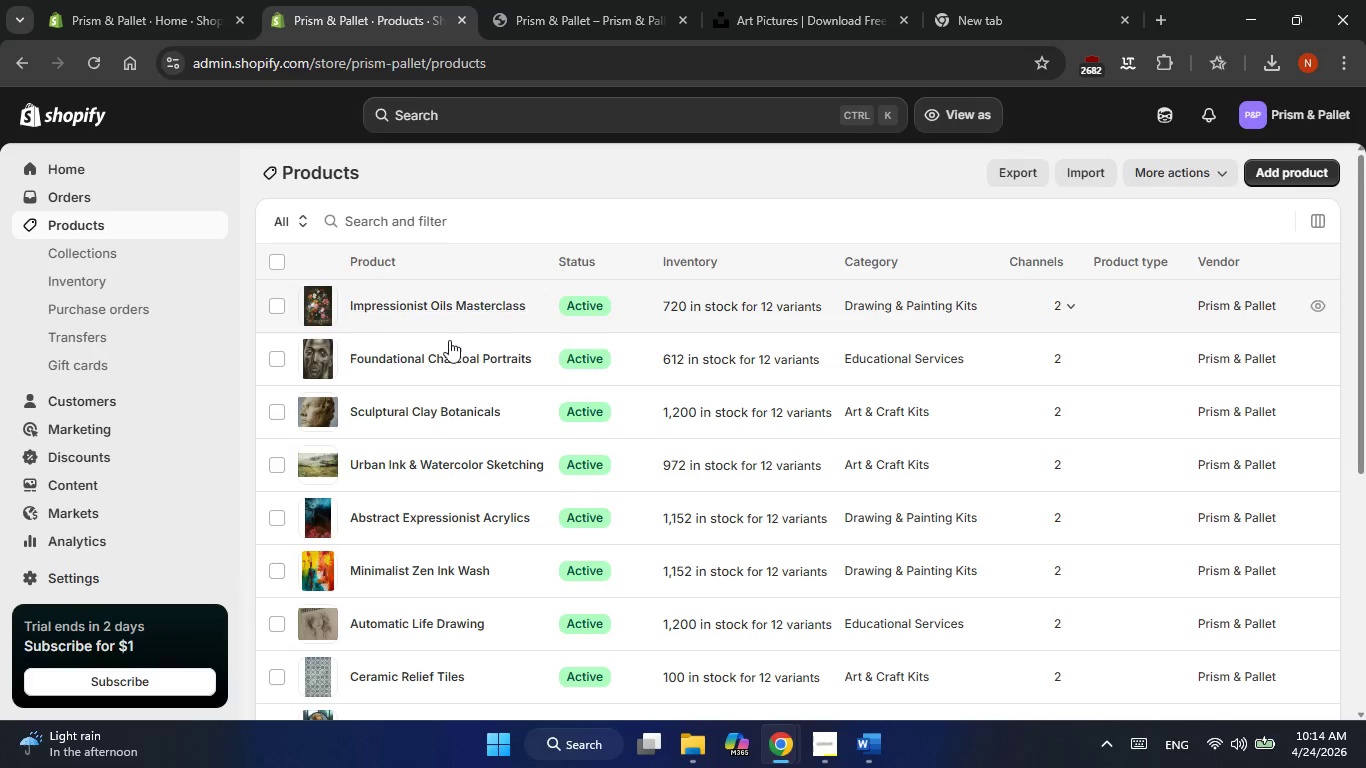 
left_click([494, 310])
 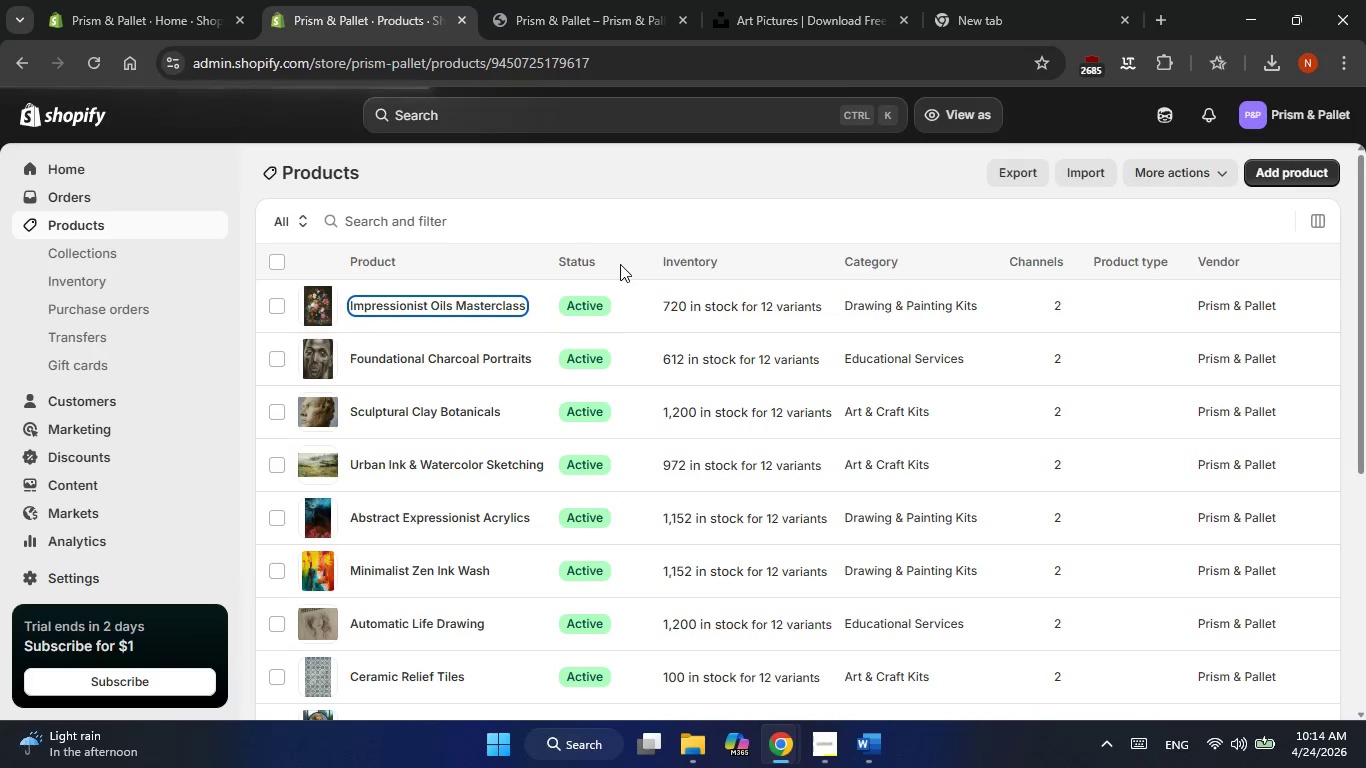 
key(Alt+Tab)